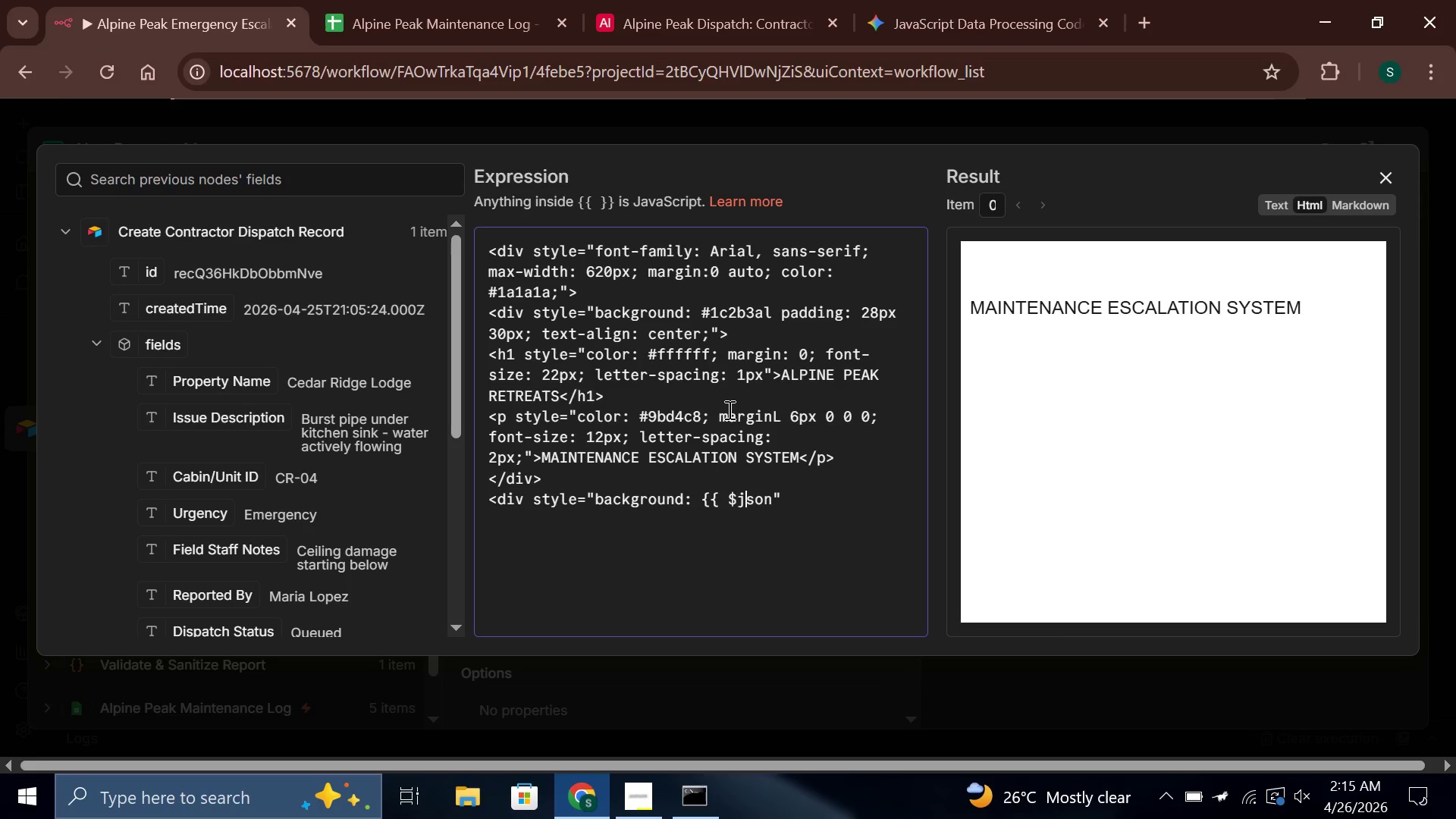 
key(ArrowRight)
 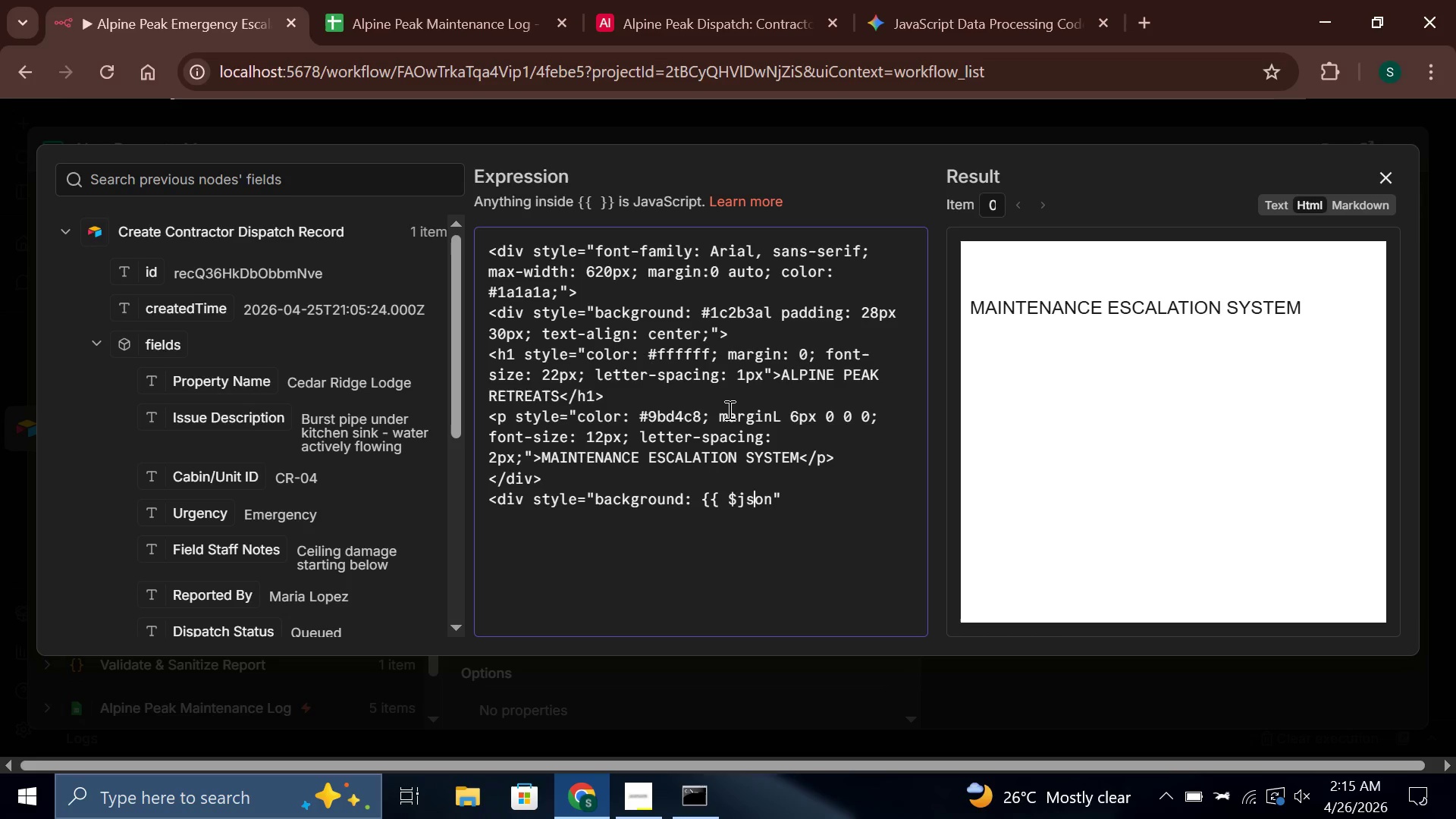 
key(ArrowRight)
 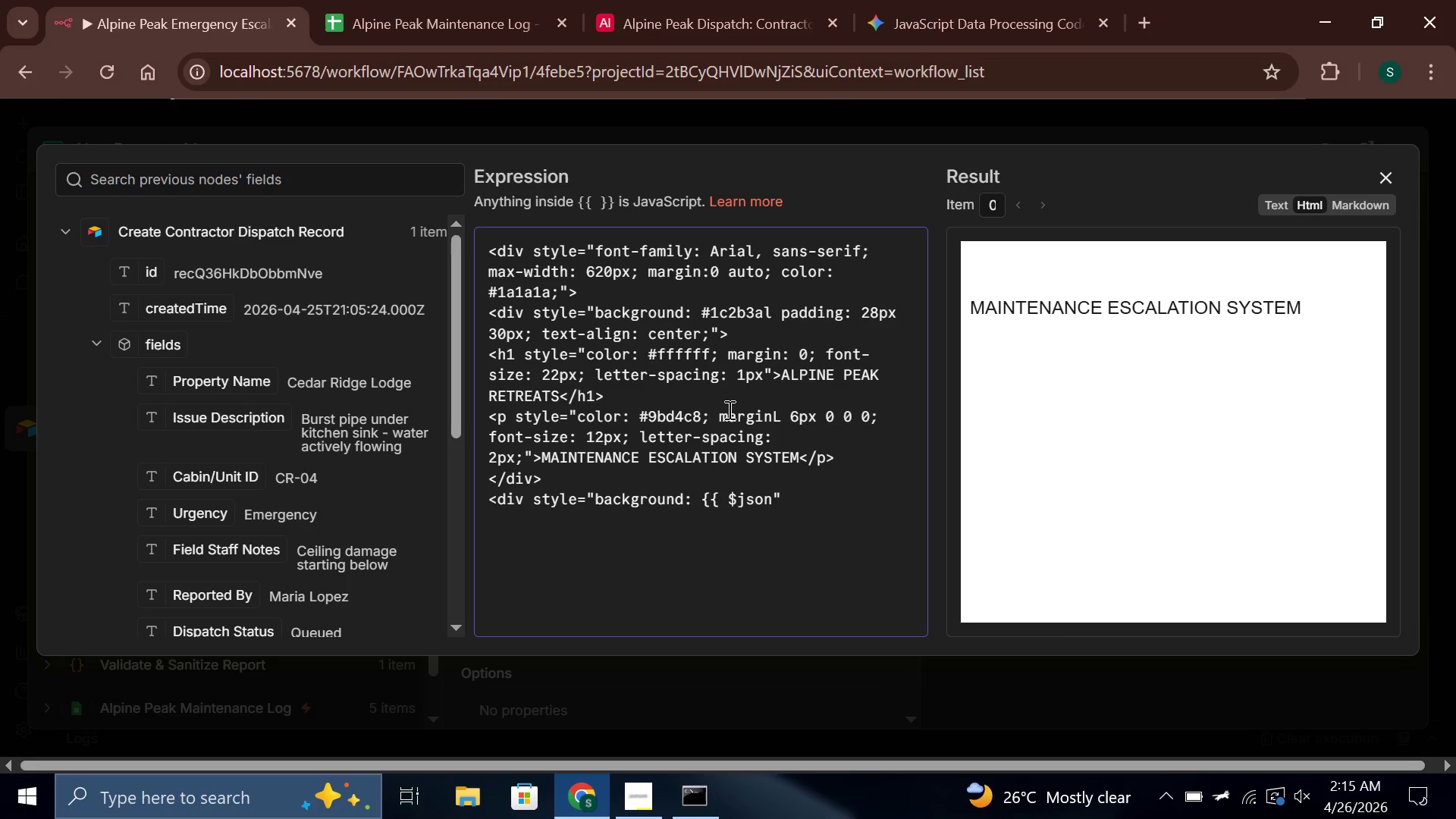 
type(.urgency ===)
 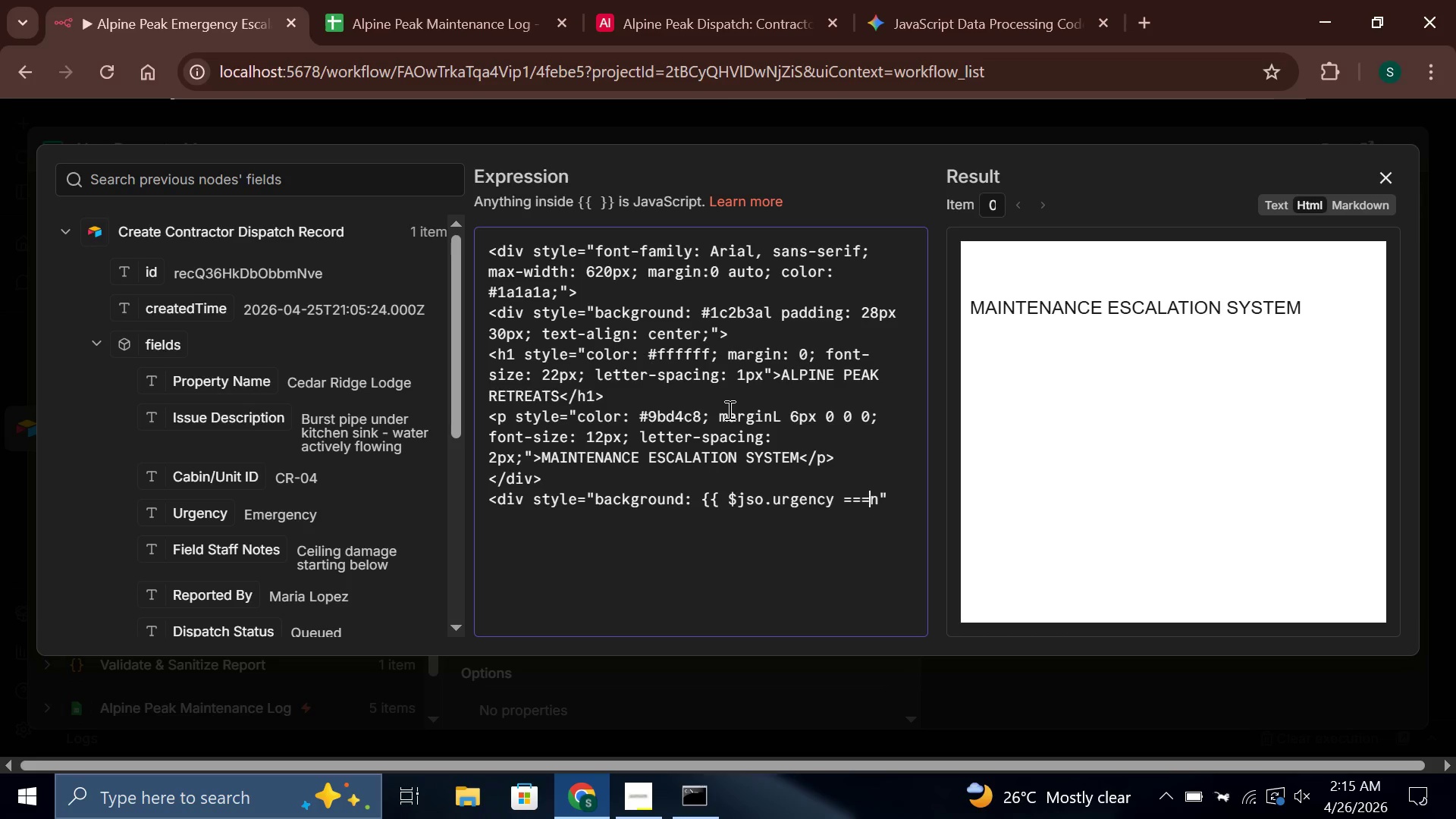 
key(ArrowRight)
 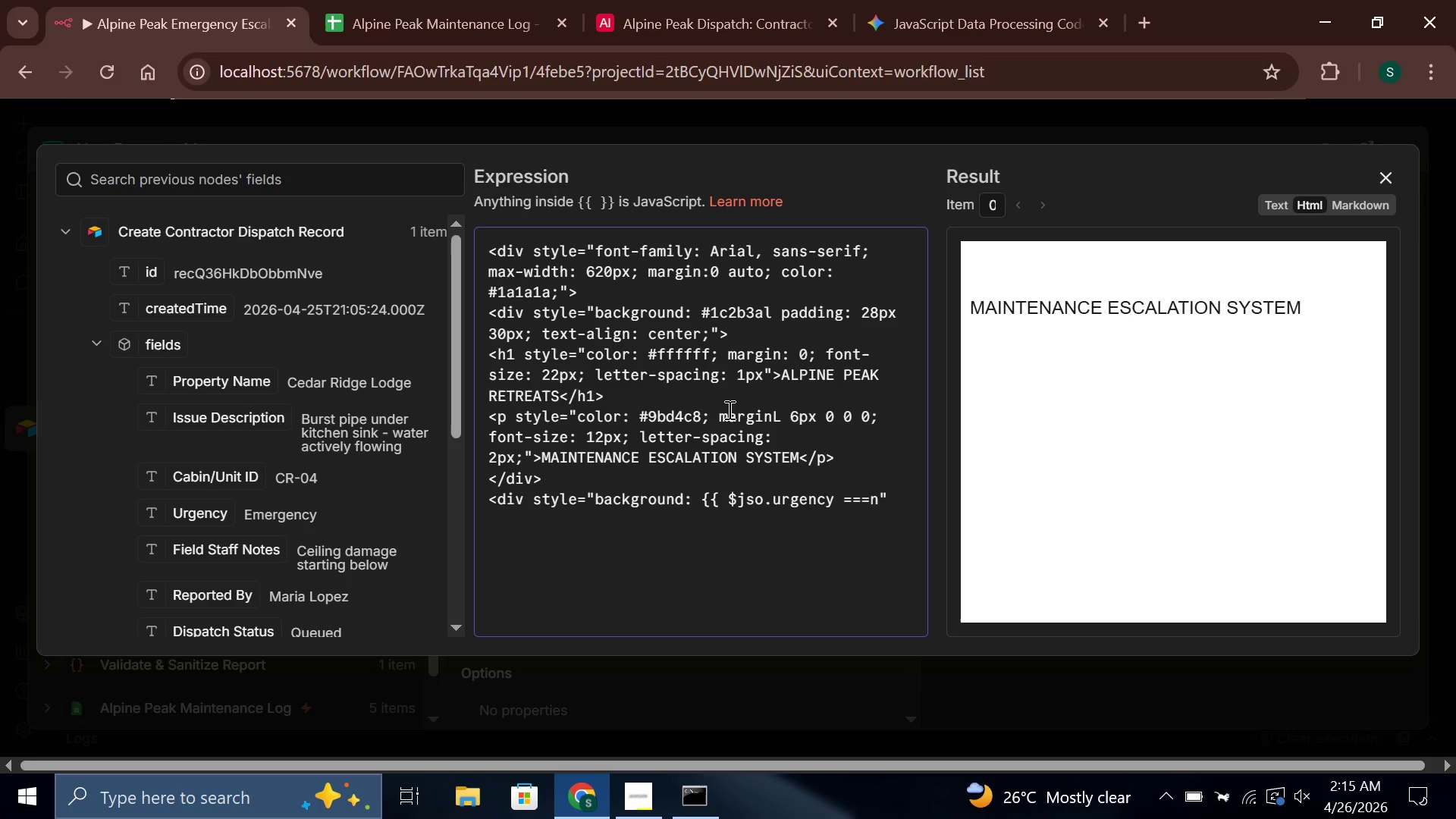 
key(Backspace)
type( 'Emergency)
 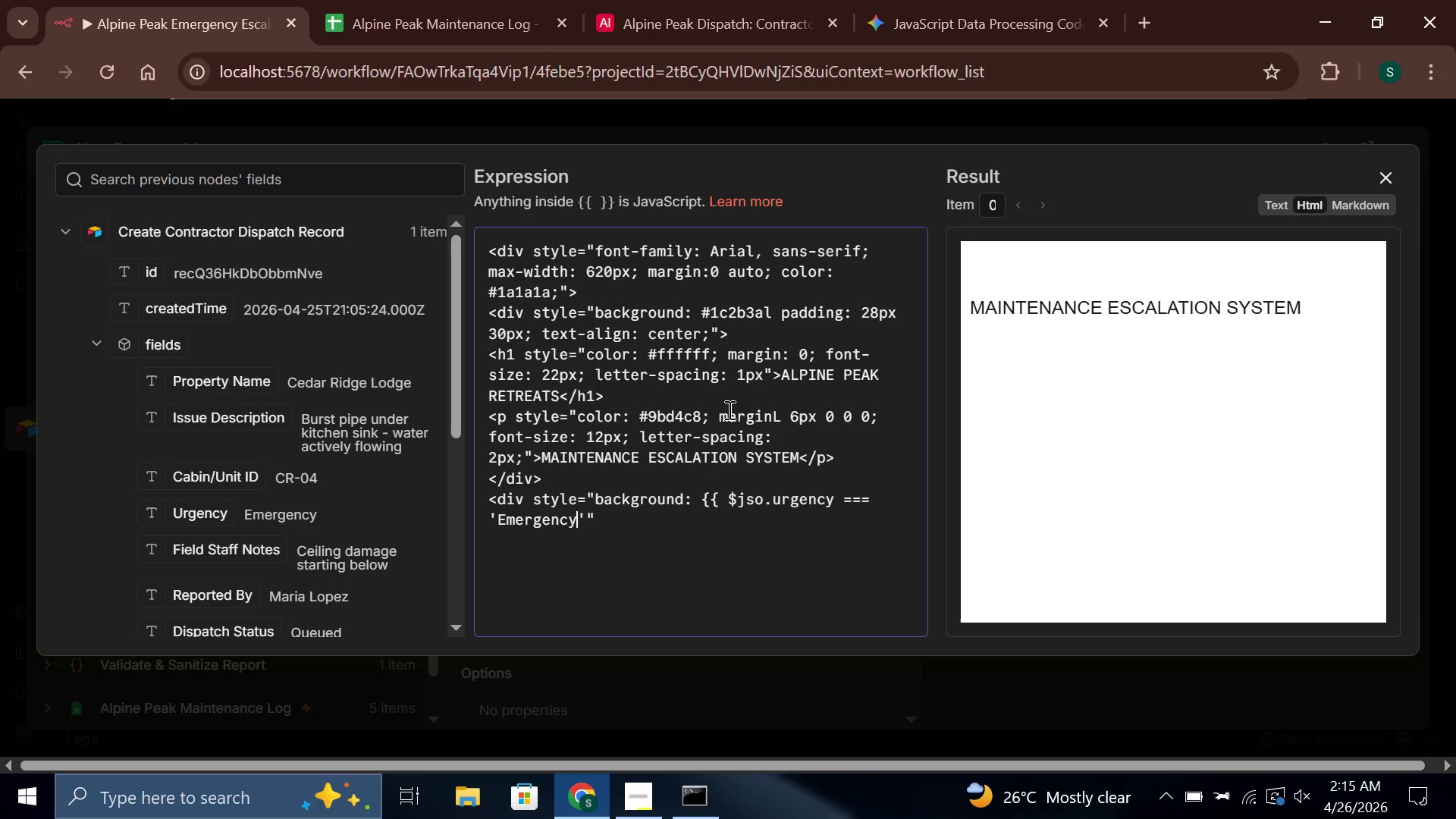 
key(ArrowRight)
 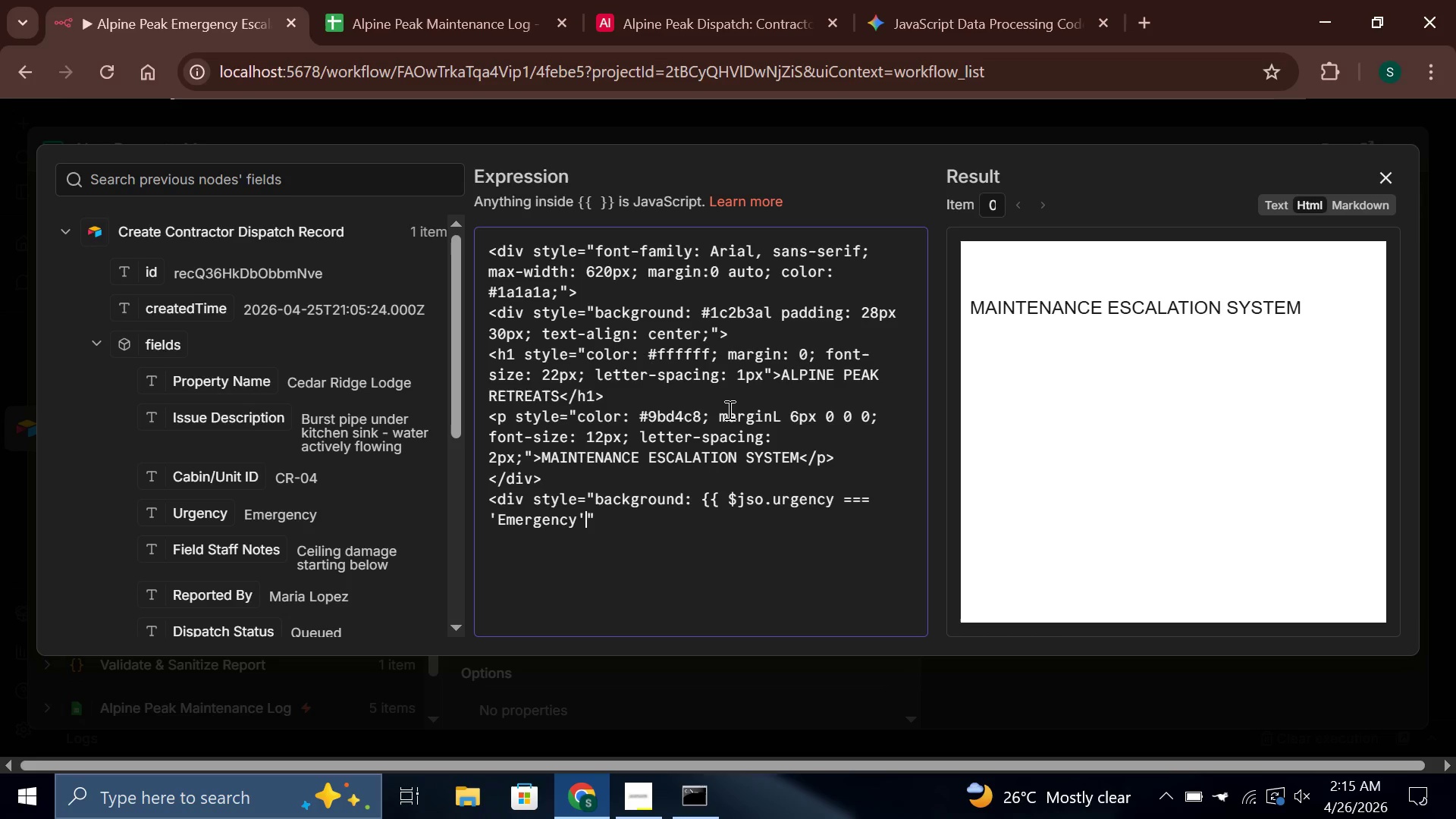 
type( ? '##c0392b)
 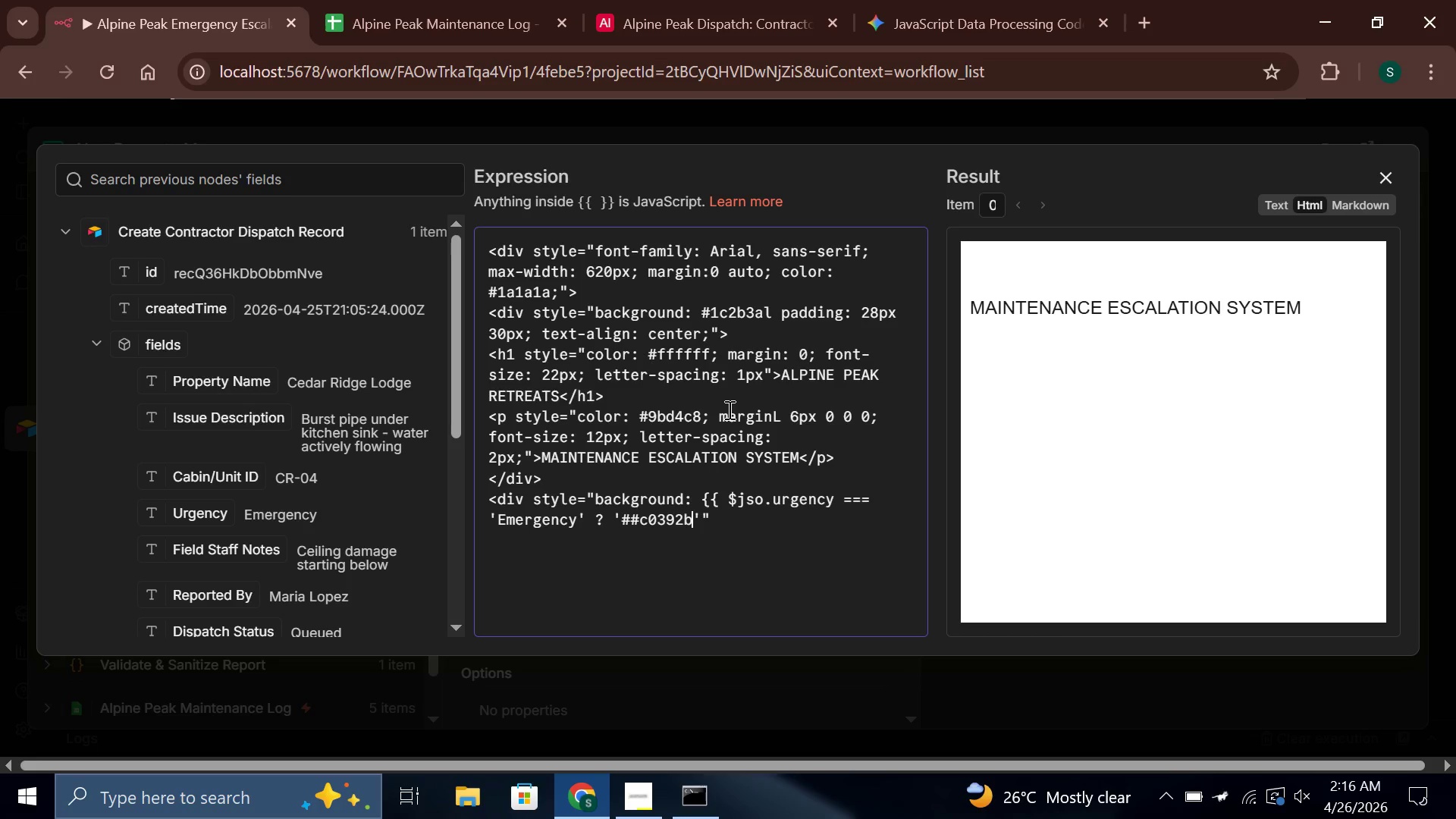 
key(ArrowRight)
 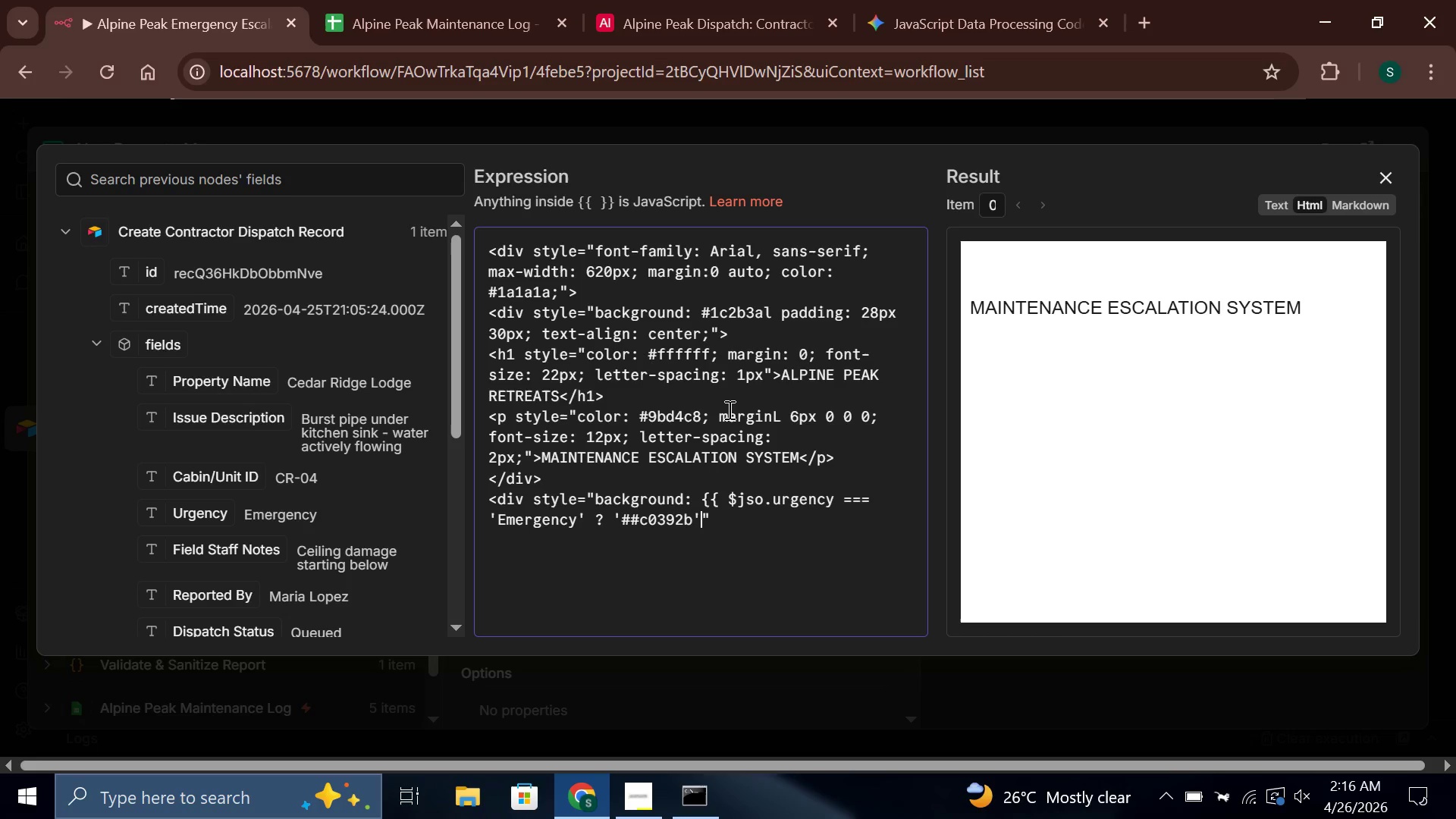 
key(Space)
 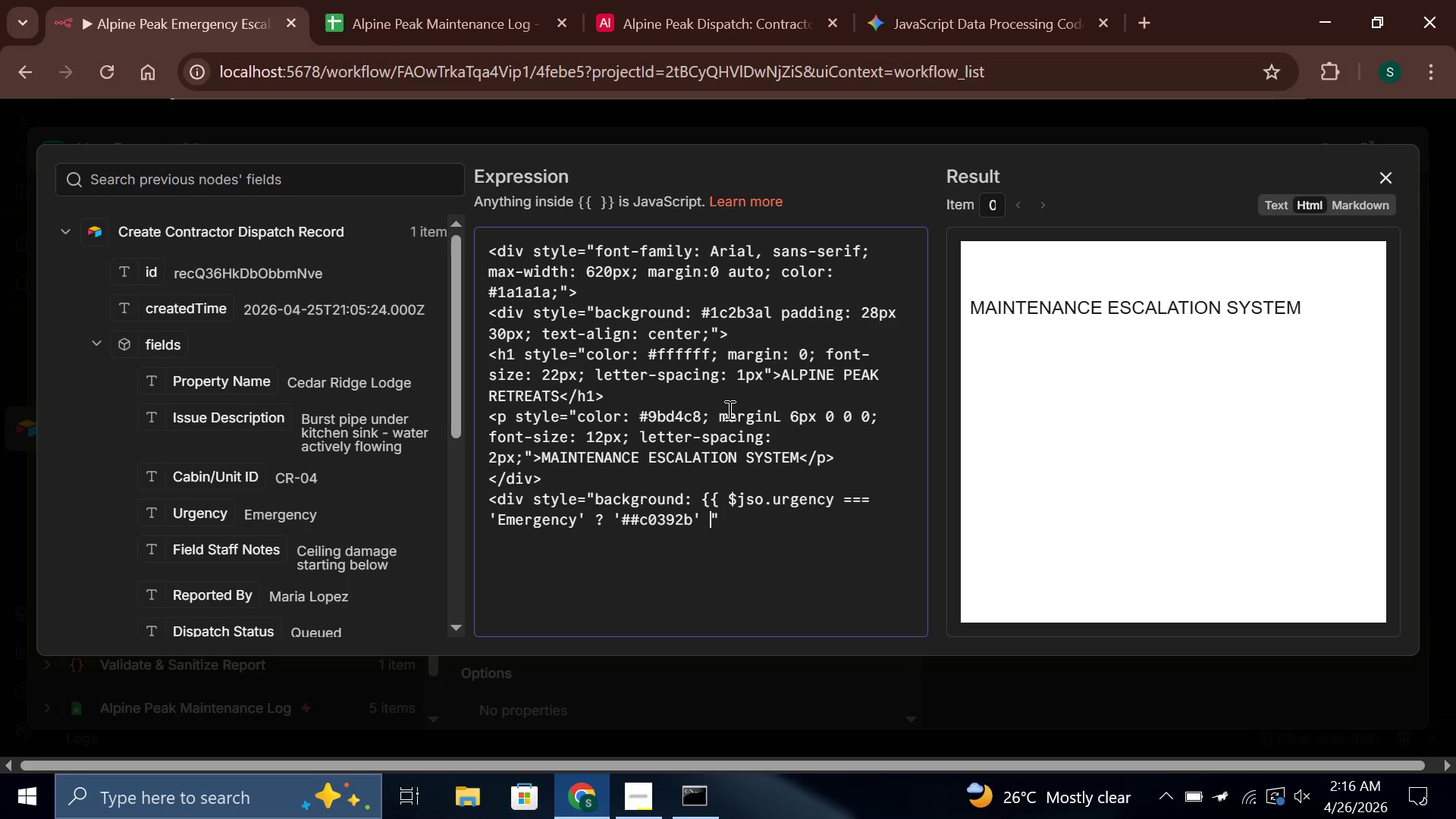 
key(Shift+Semicolon)
 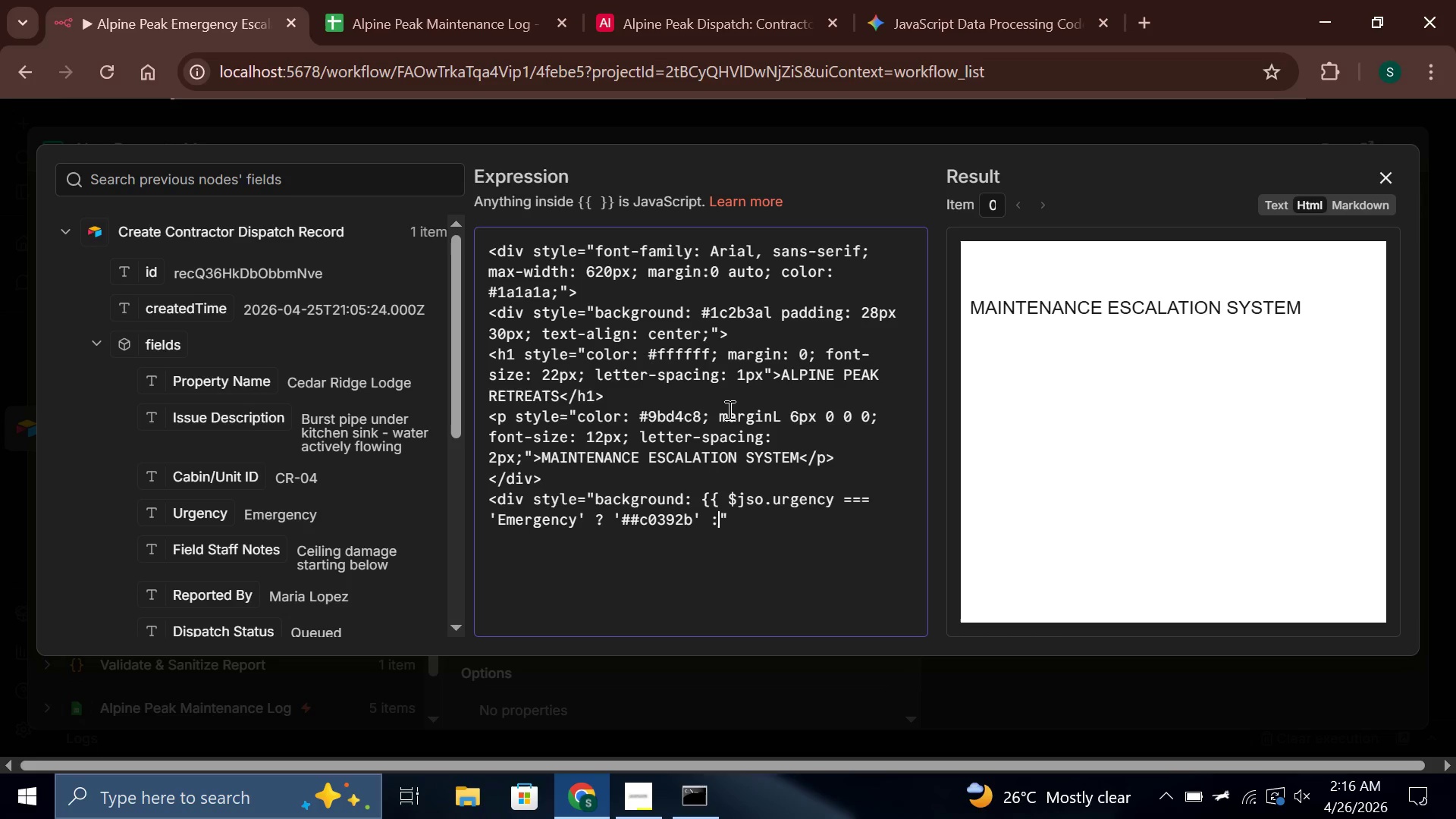 
key(Space)
 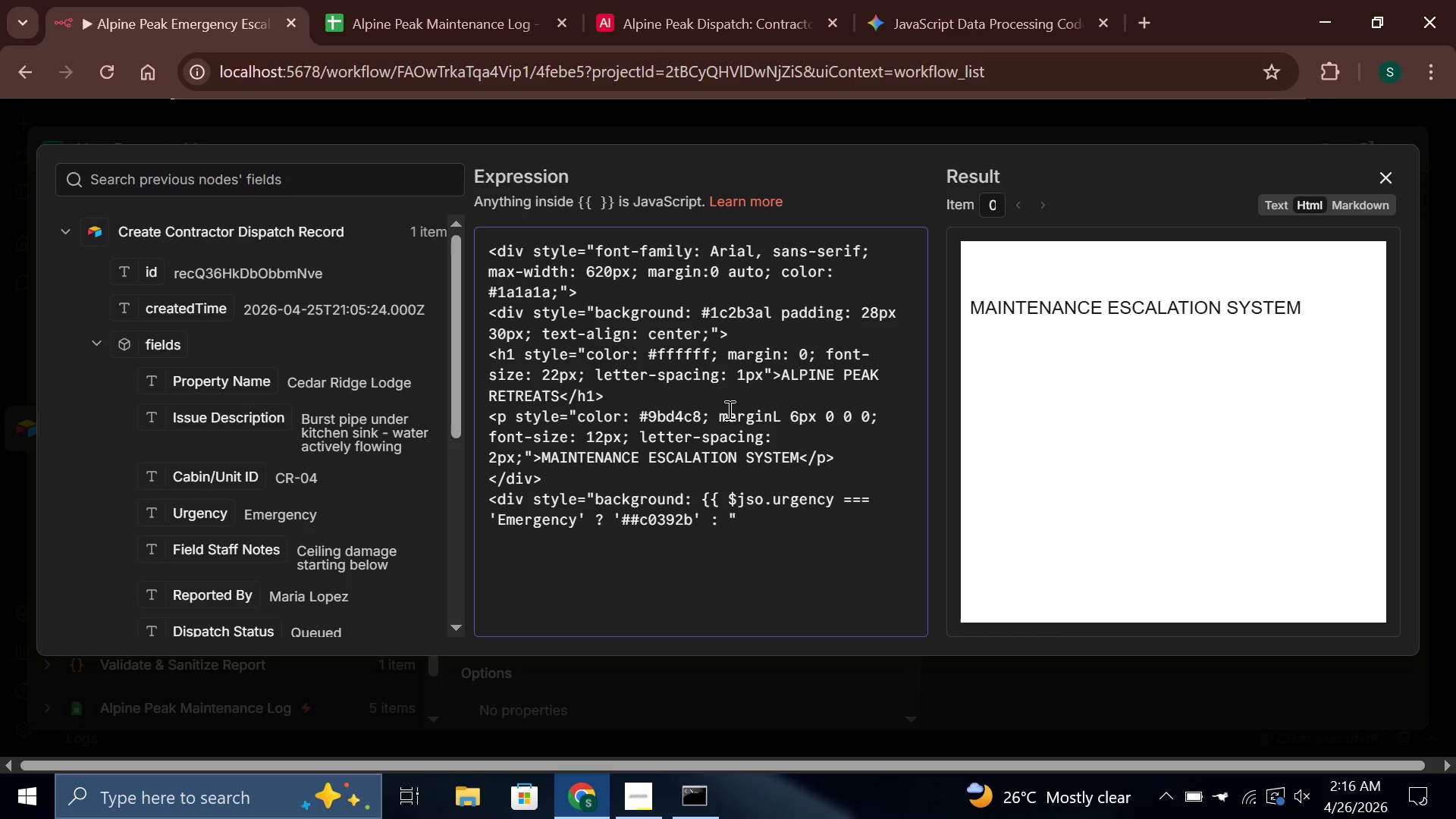 
wait(22.95)
 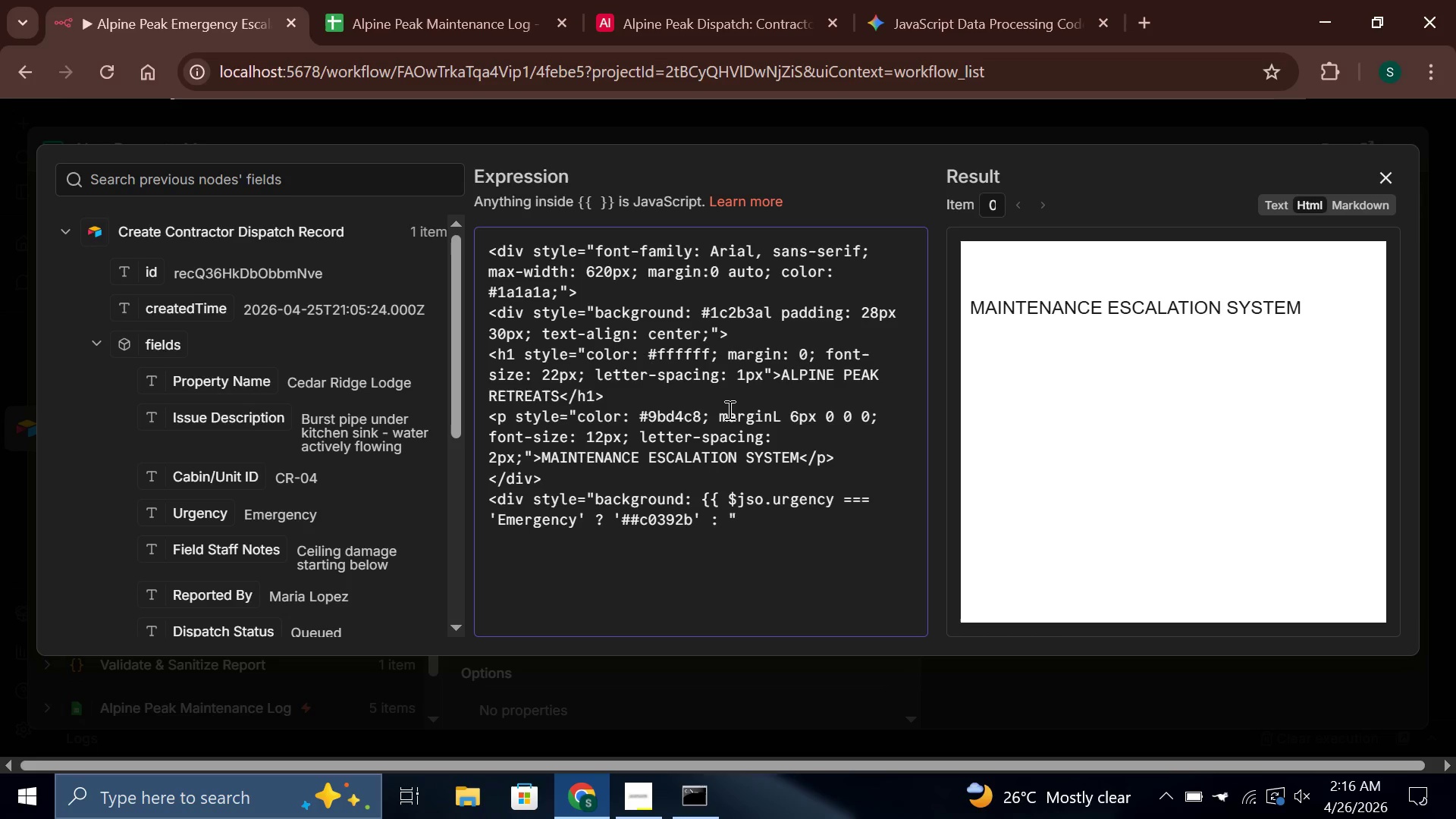 
type(;)
key(Backspace)
type('#e67e22)
 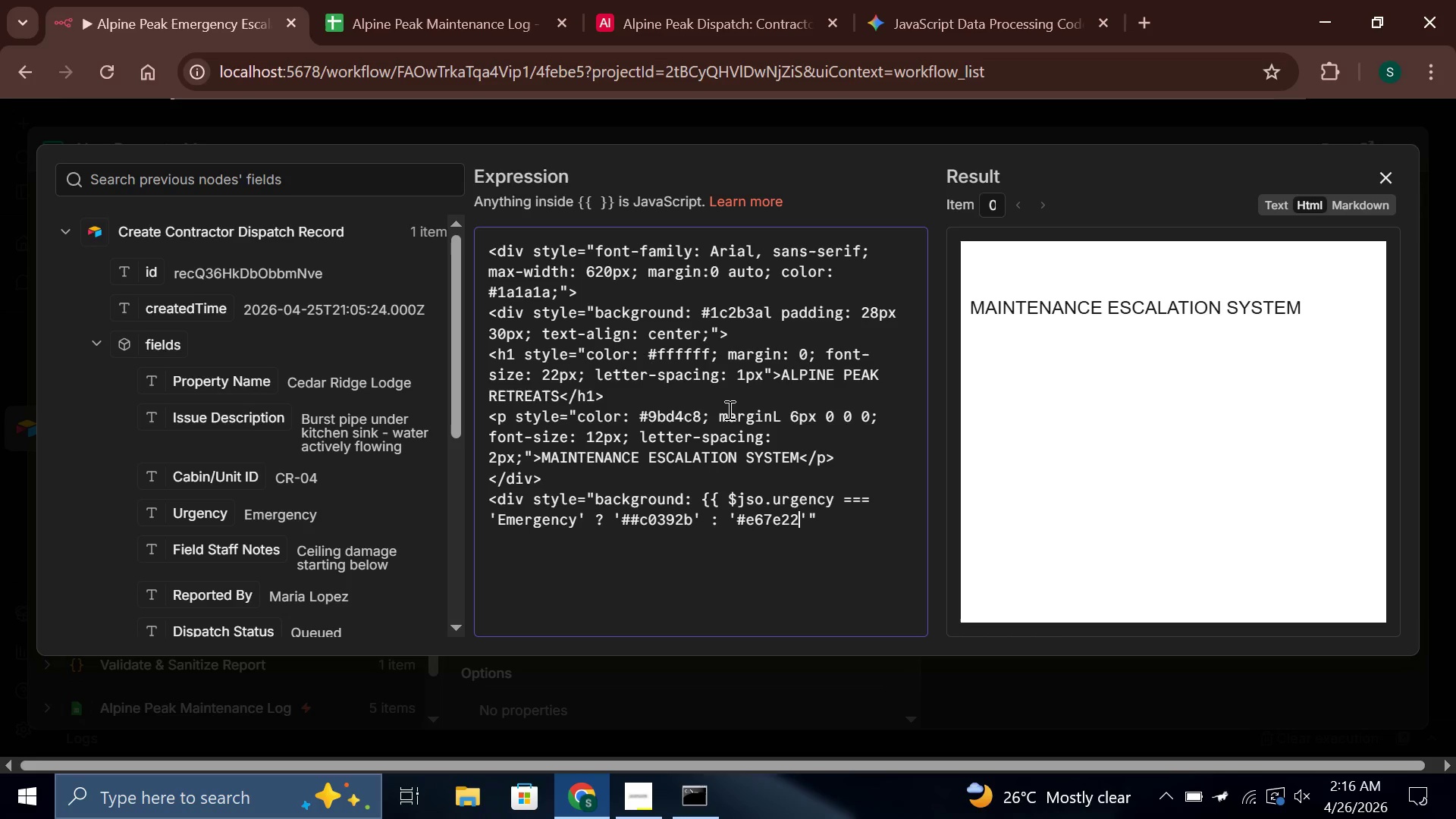 
key(ArrowRight)
 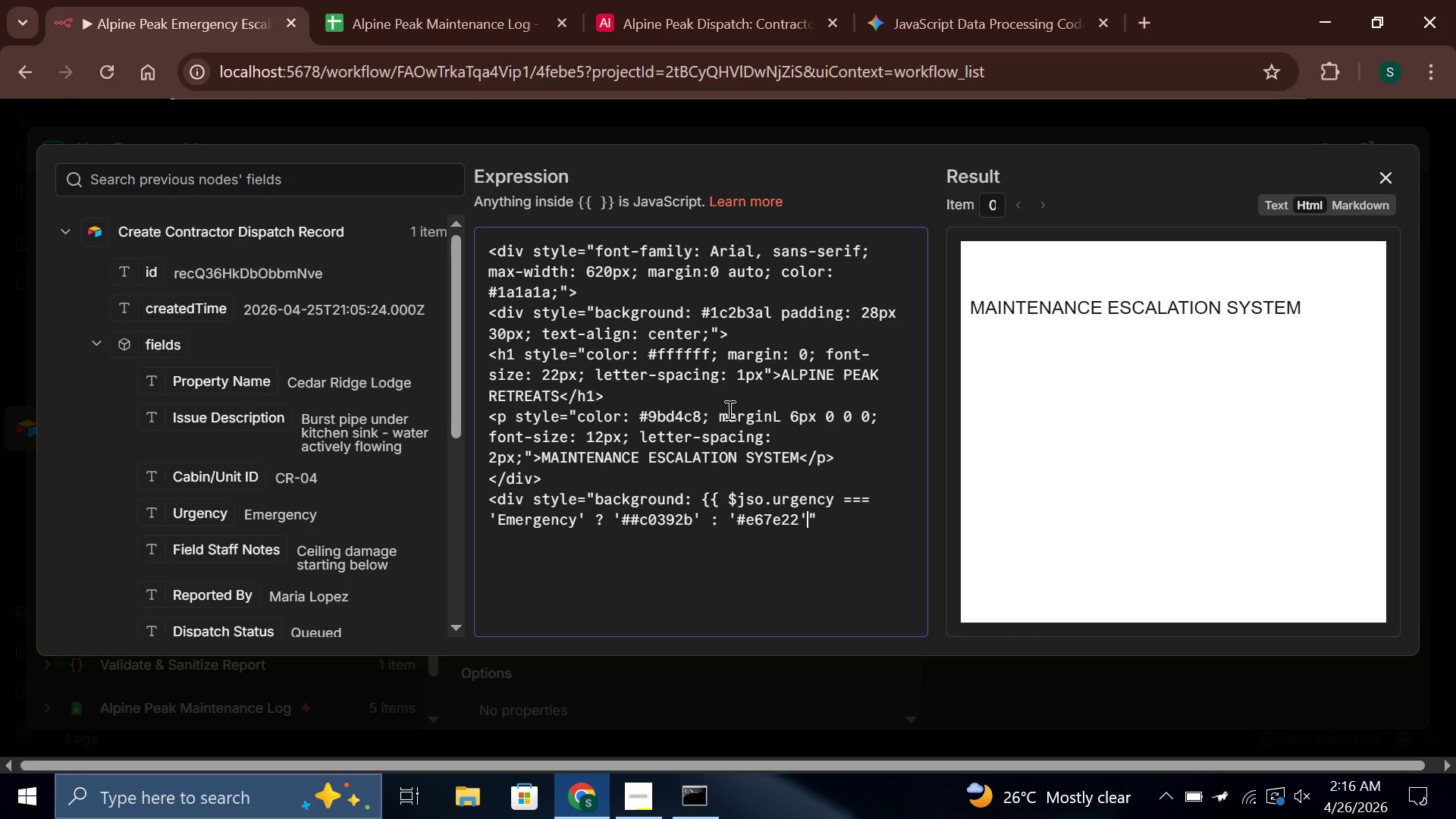 
key(Space)
 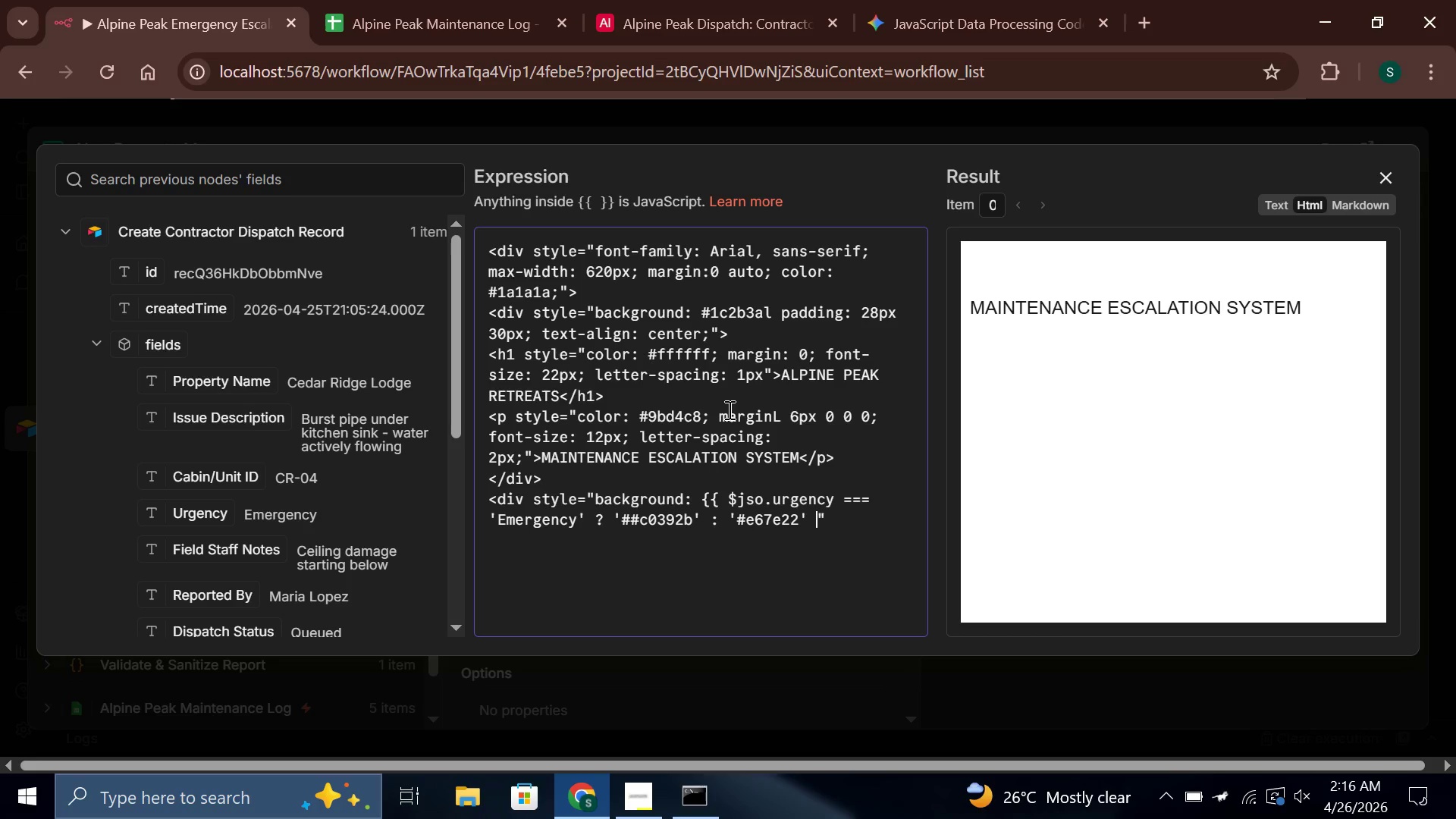 
key(Shift+BracketRight)
 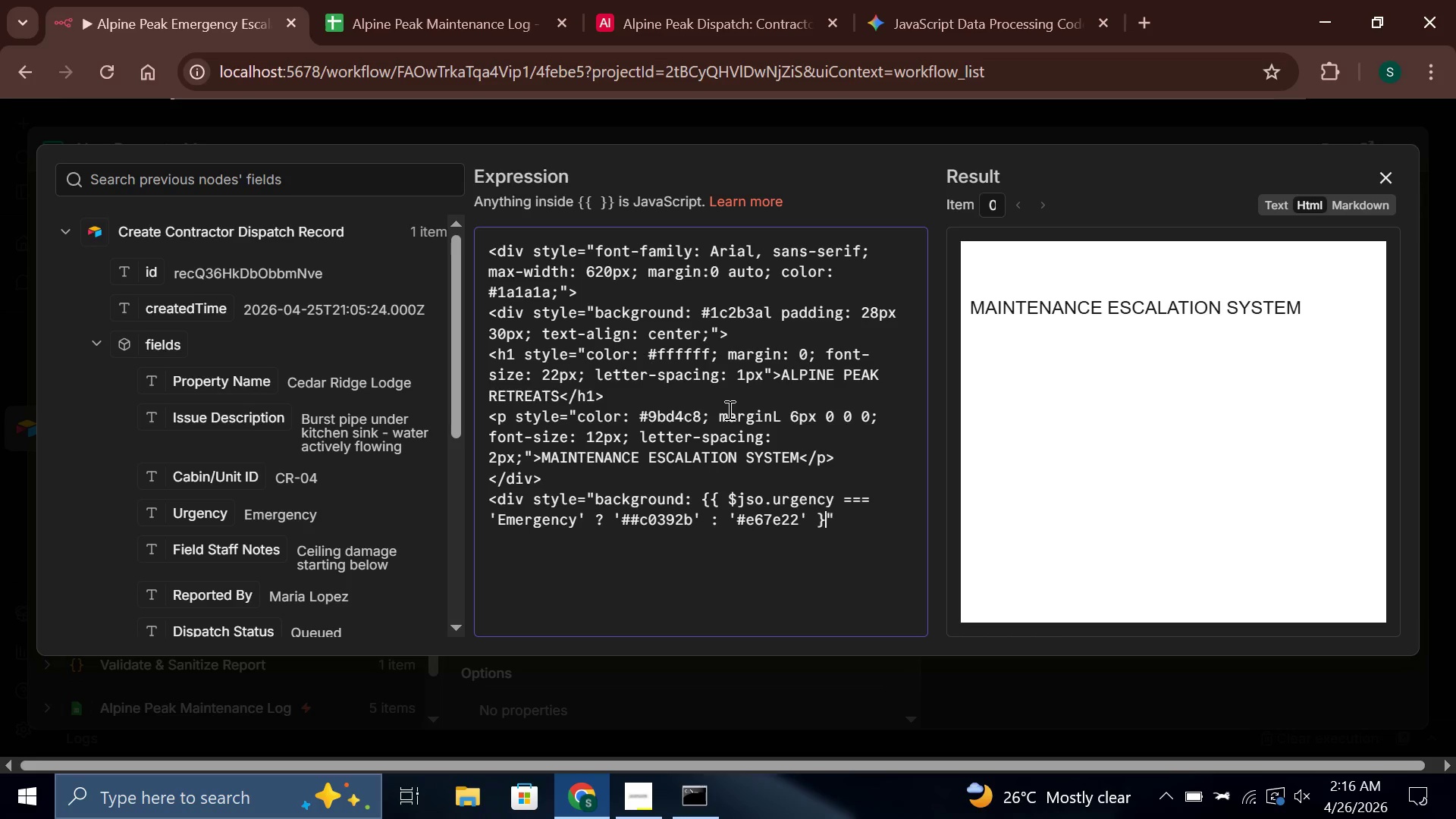 
key(Shift+BracketRight)
 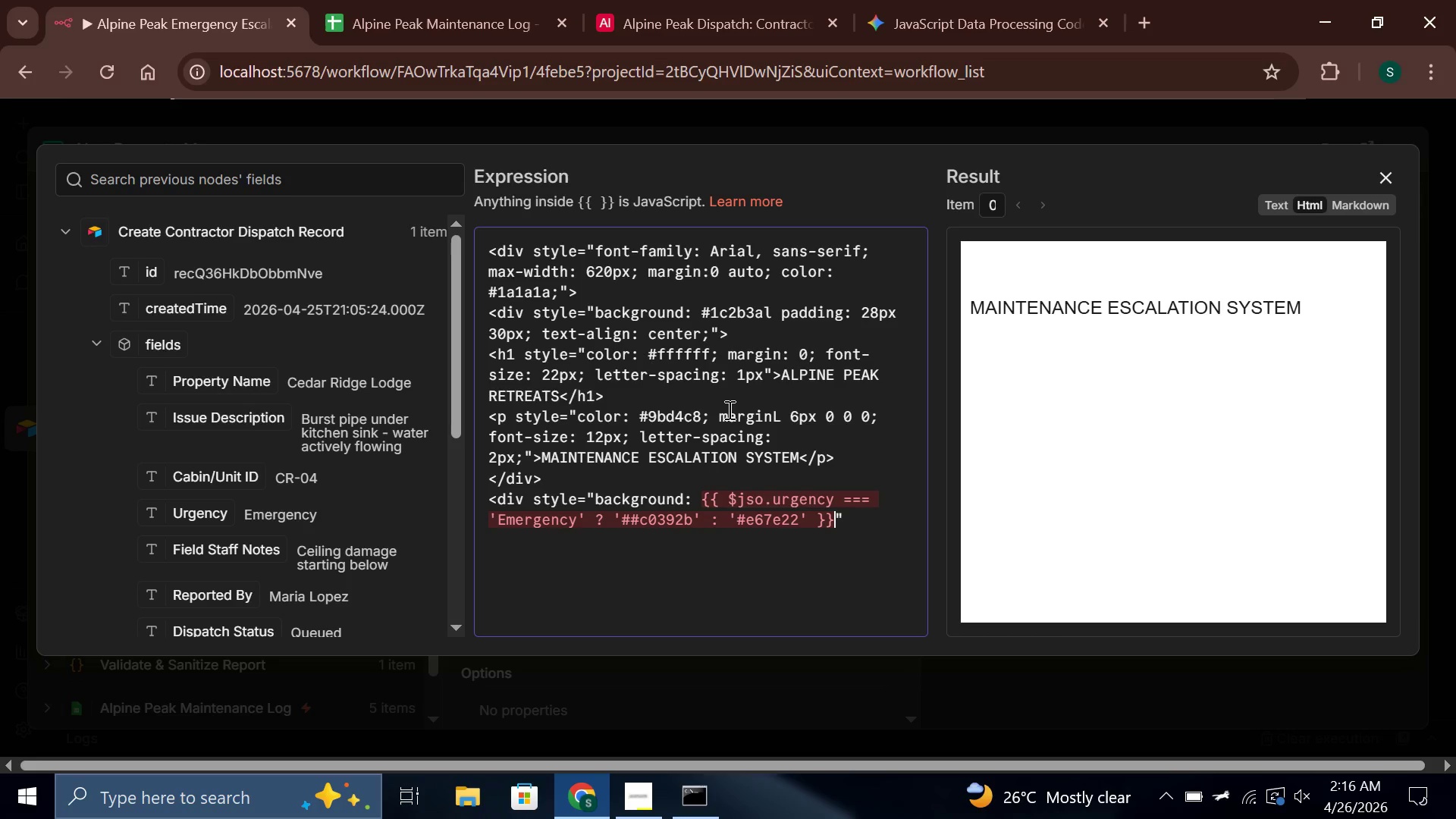 
key(Semicolon)
 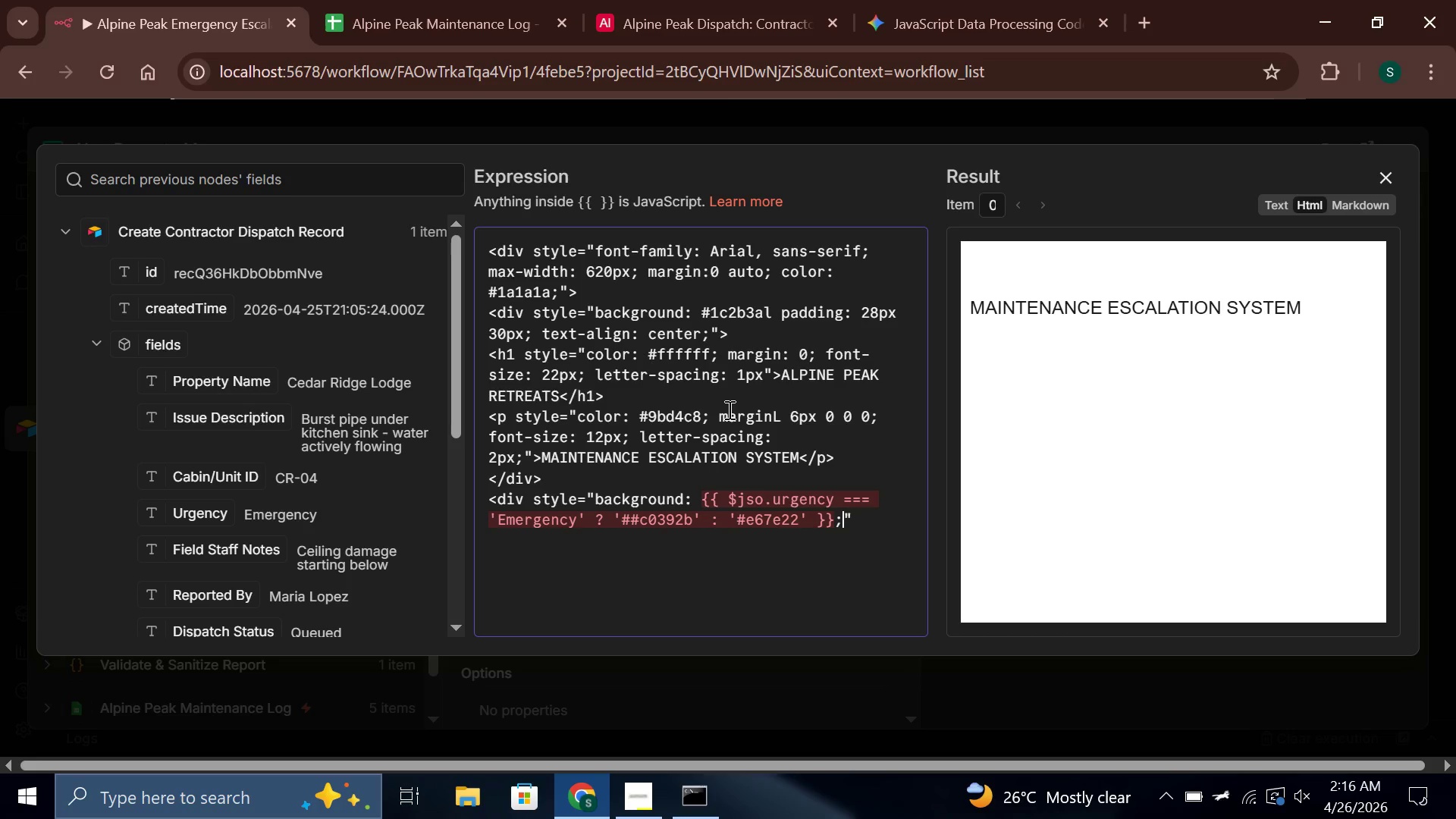 
wait(19.11)
 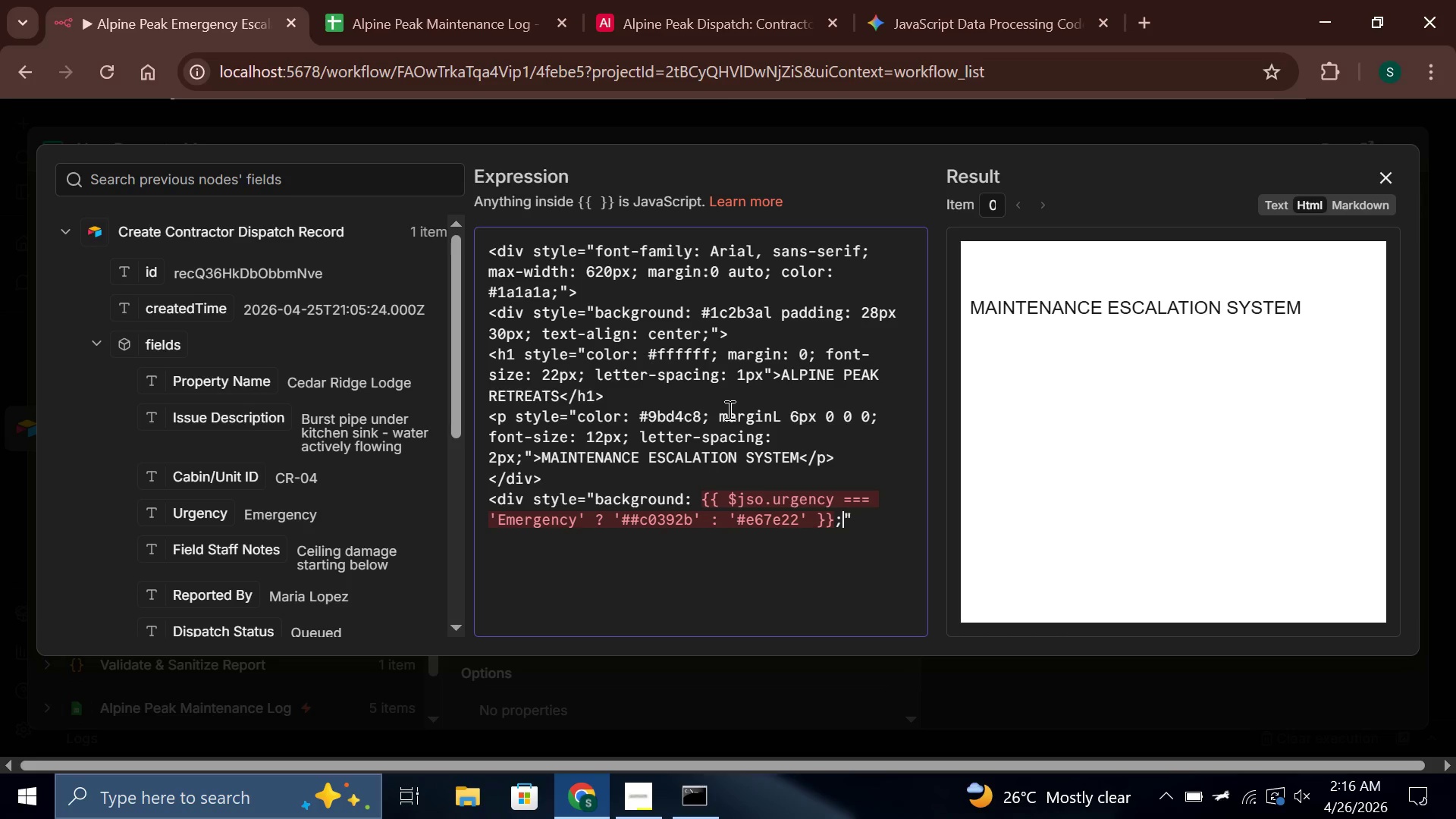 
left_click([641, 795])